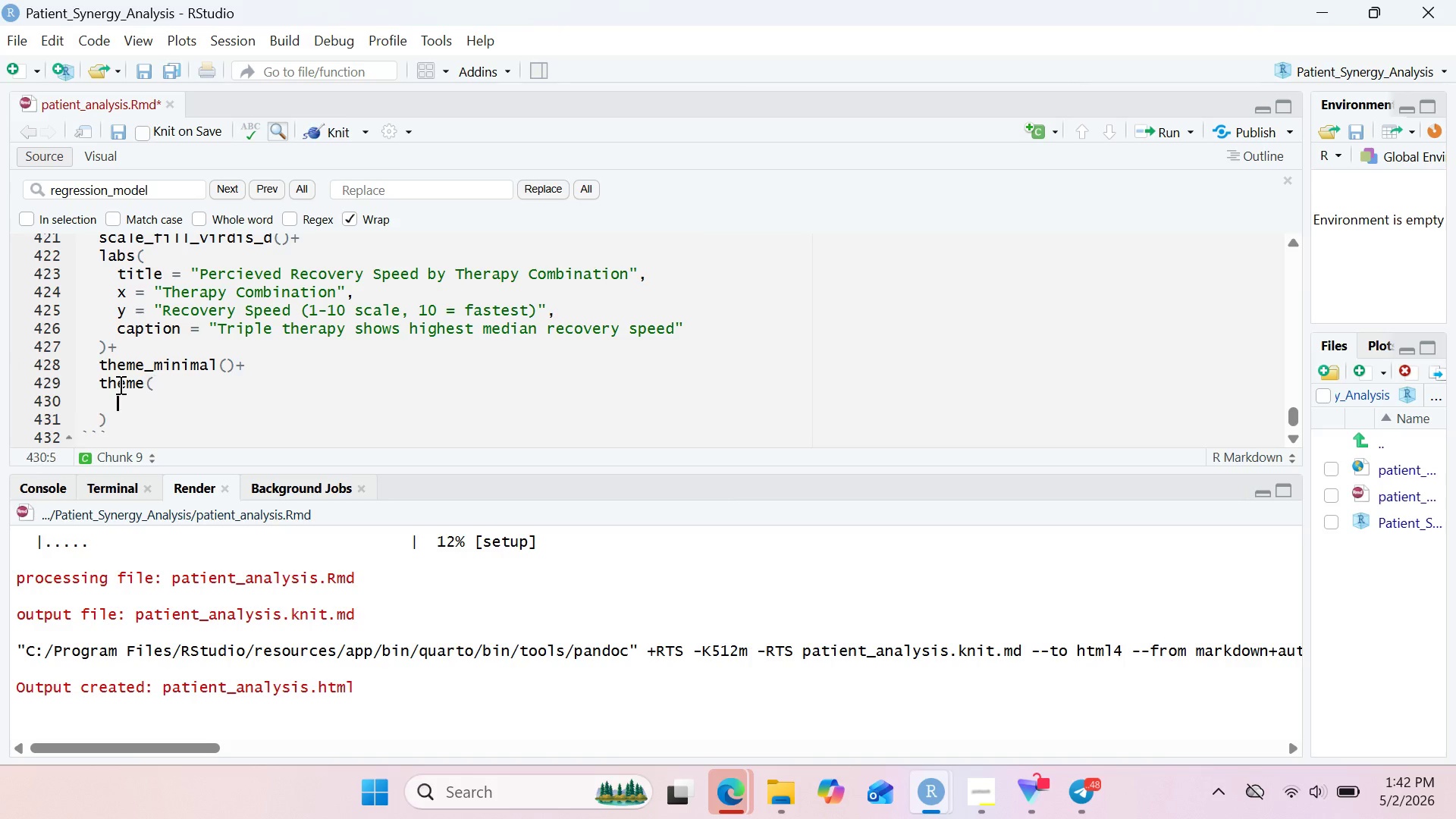 
 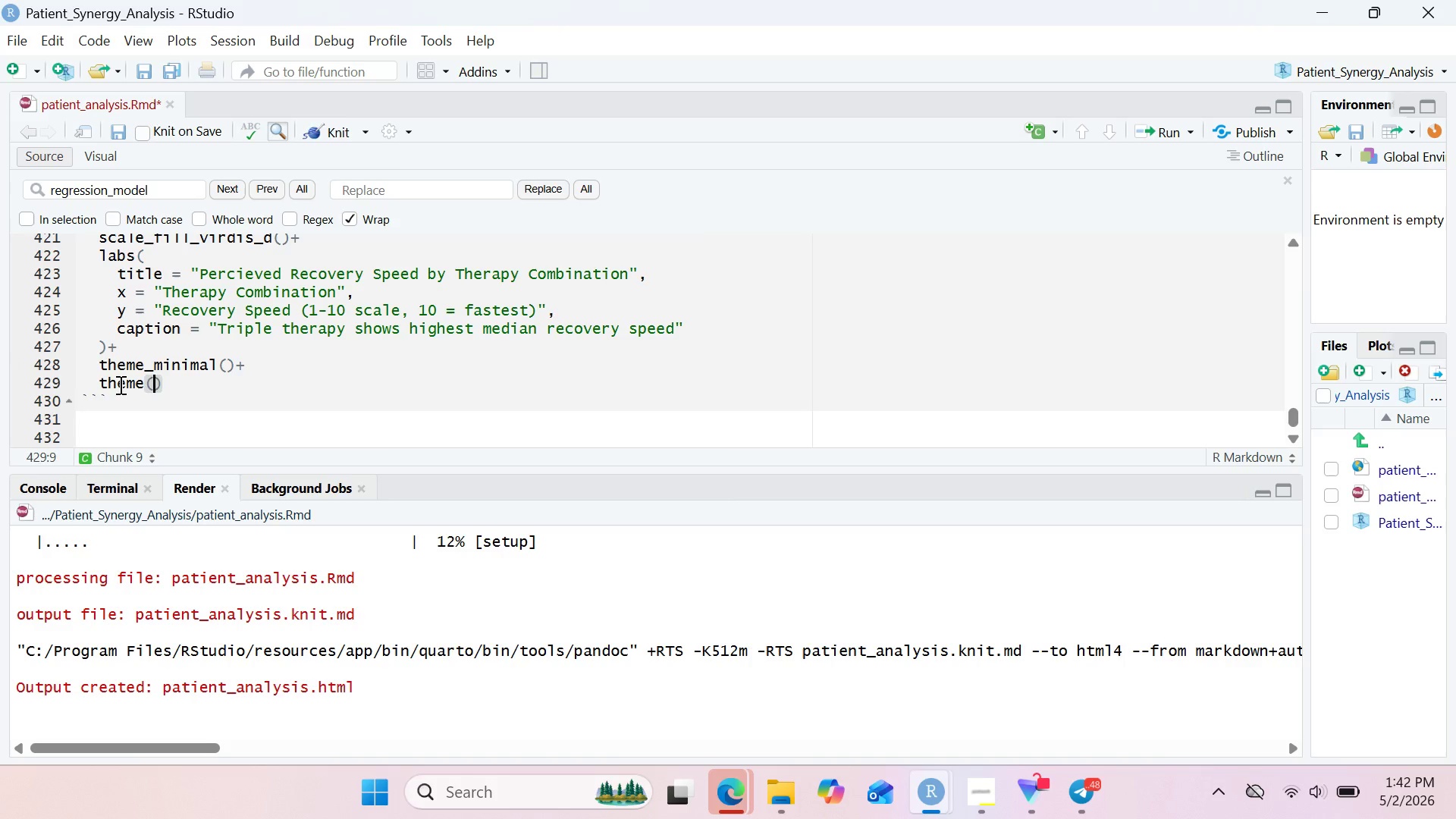 
key(Shift+Enter)
 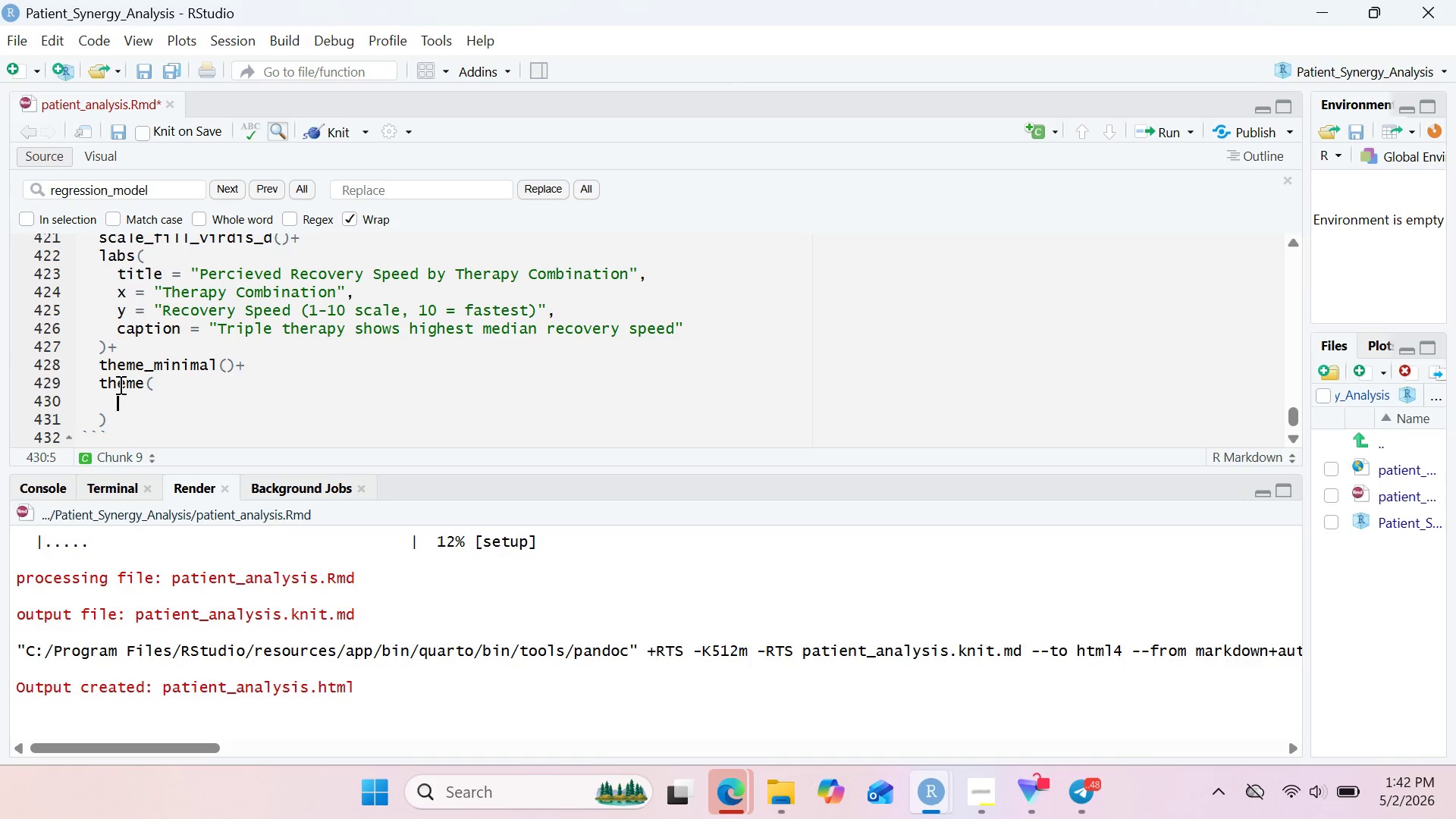 
type(axi)
 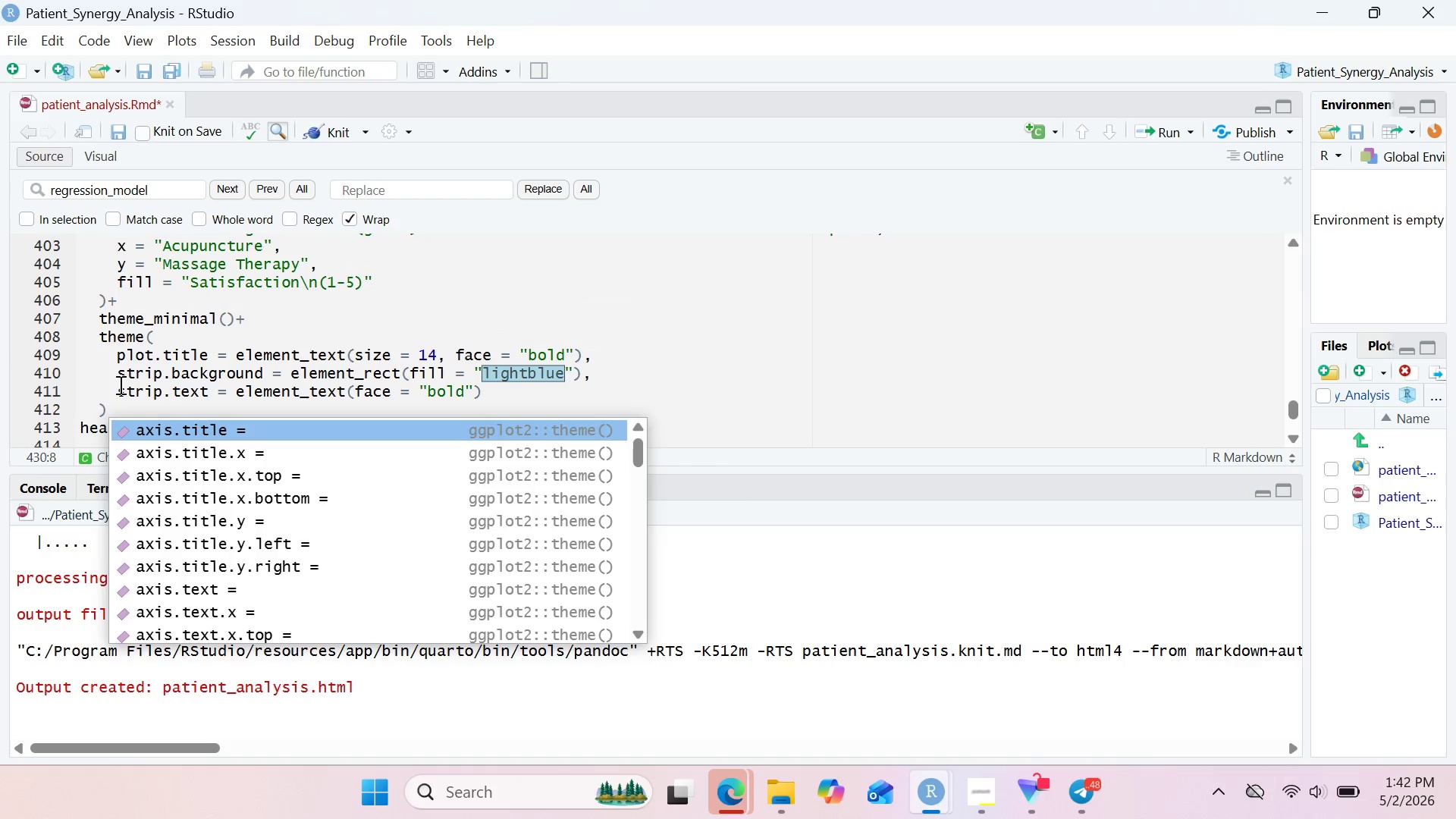 
scroll: coordinate [119, 384], scroll_direction: none, amount: 0.0
 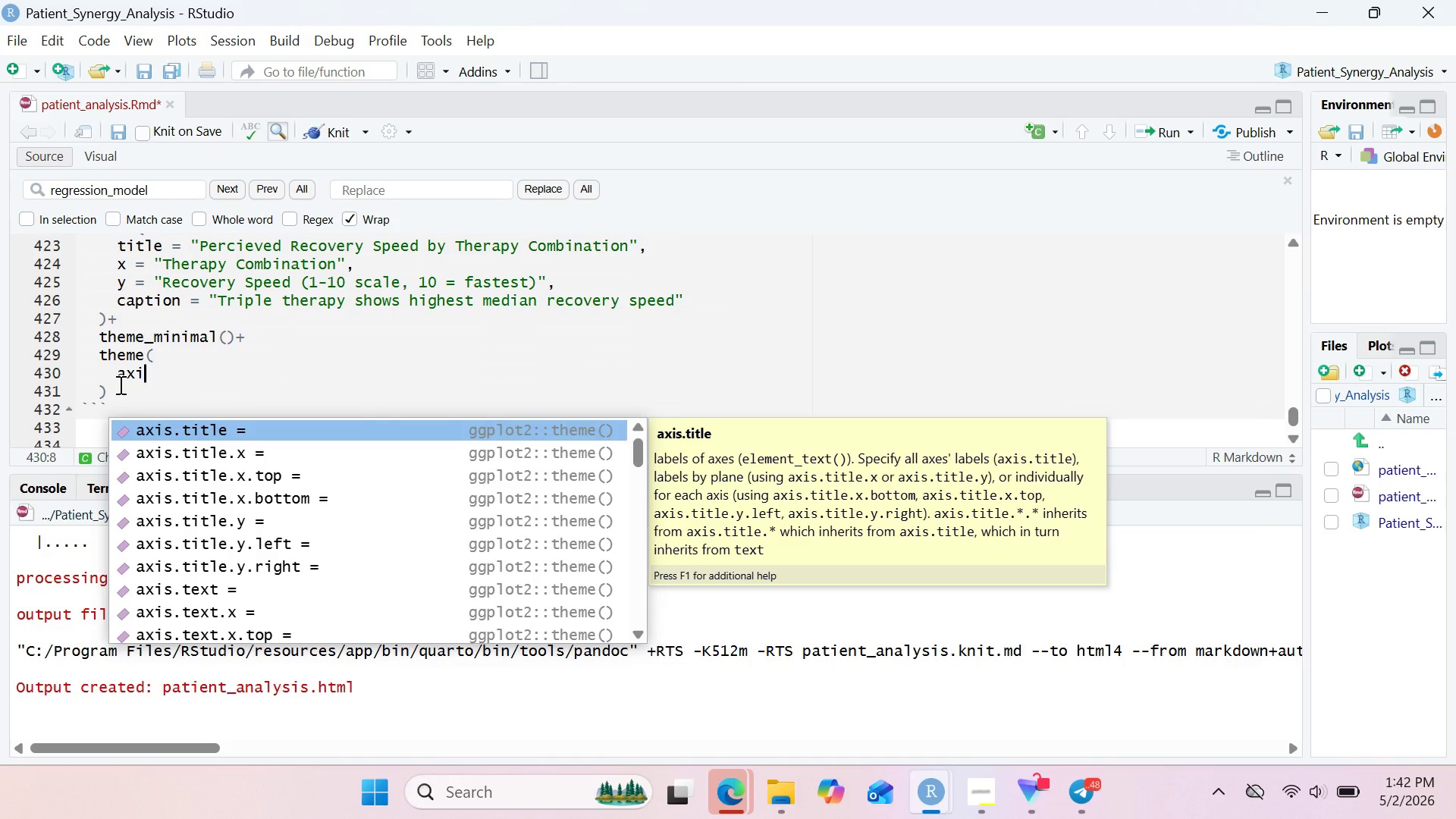 
type(s.text.x)
 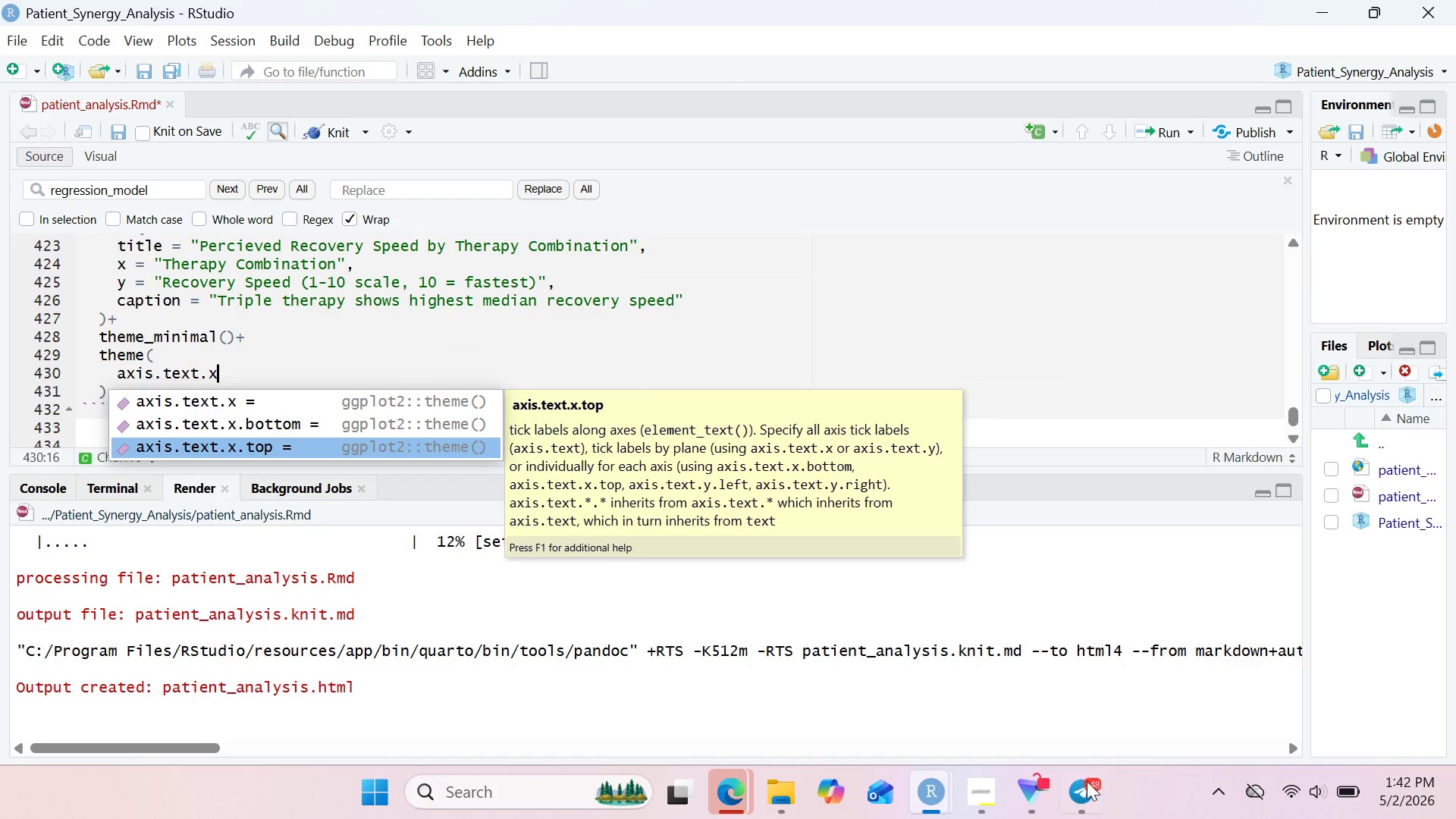 
left_click([993, 802])